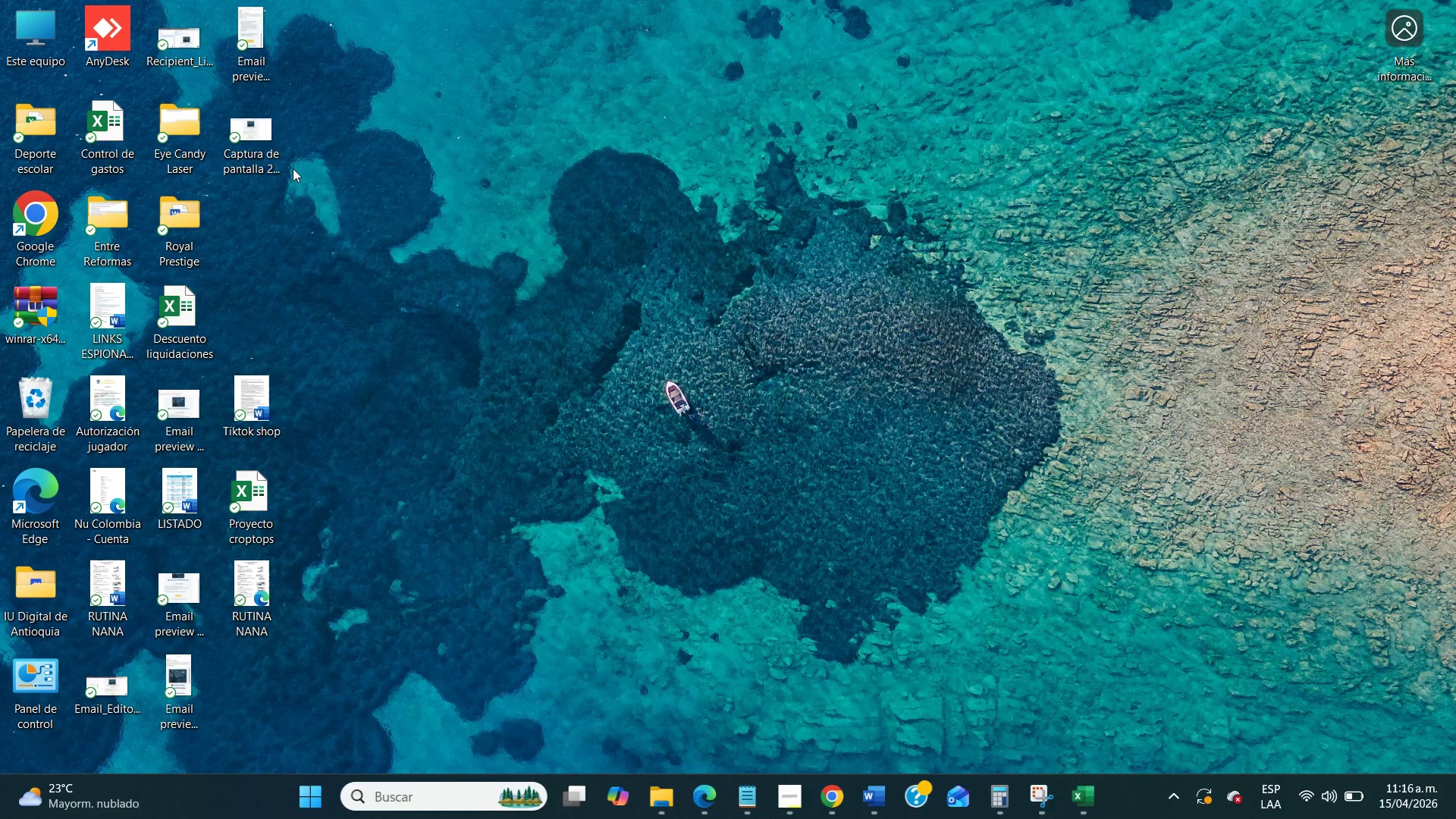 
left_click([280, 153])
 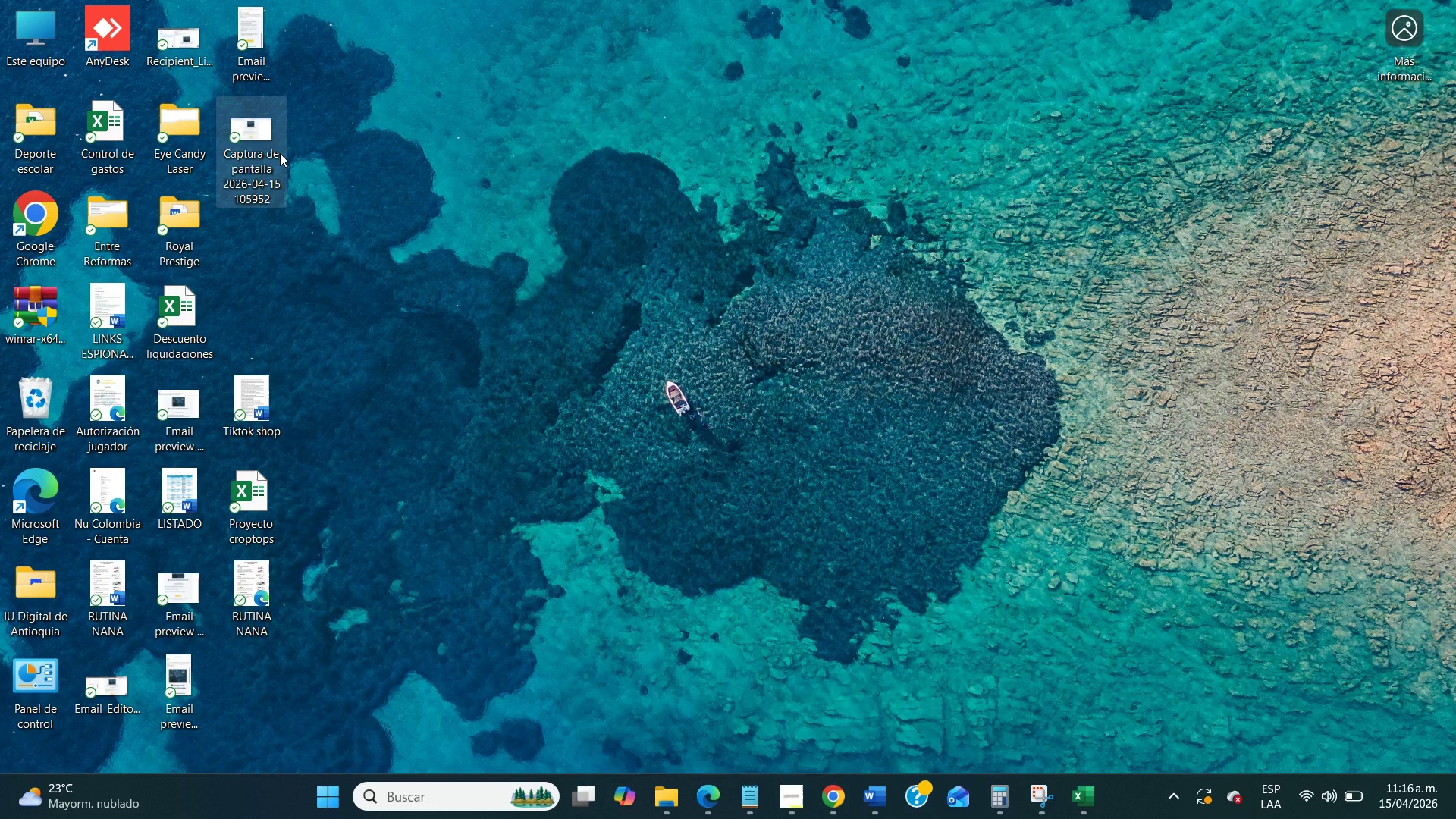 
key(Delete)
 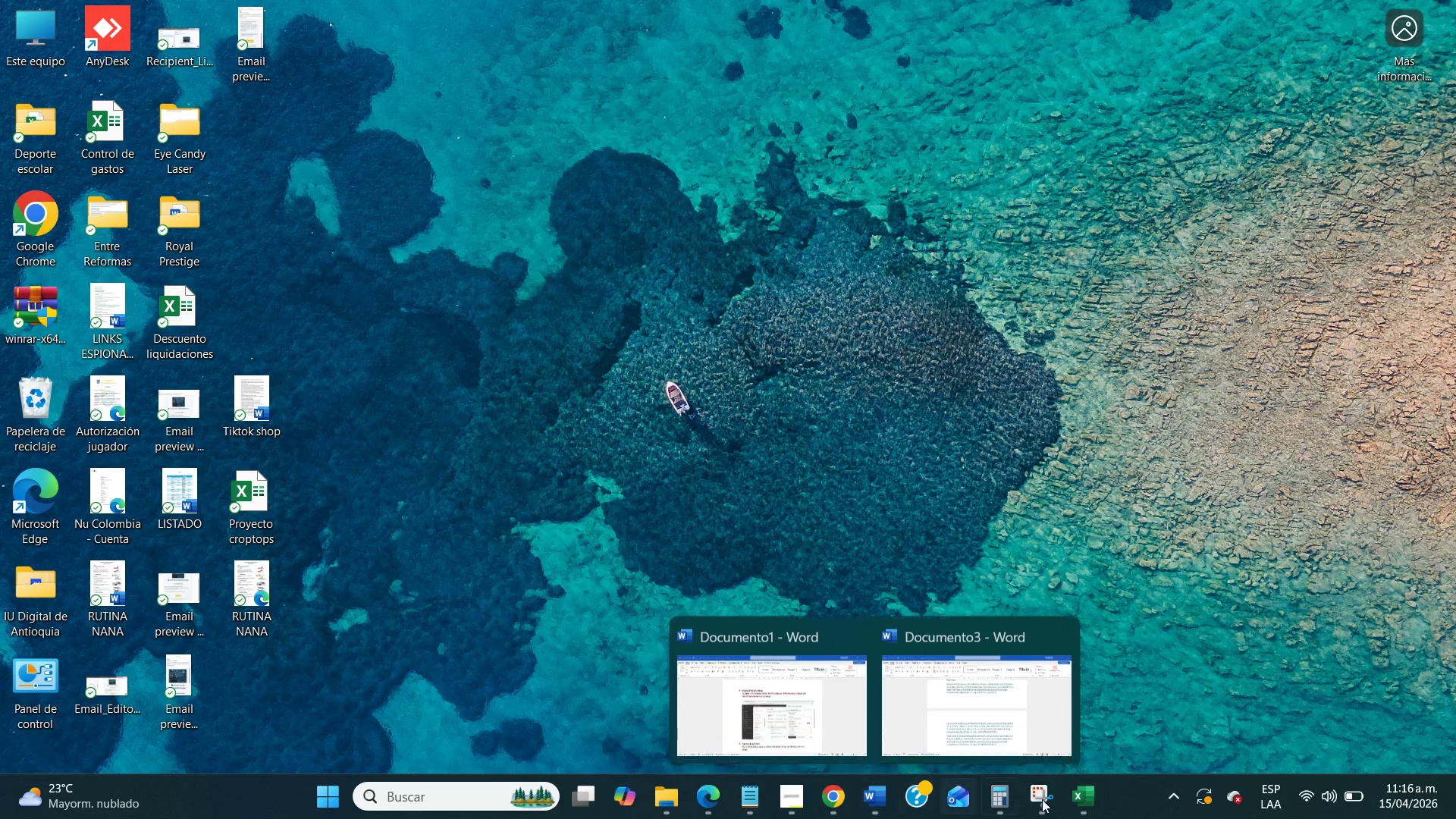 
left_click([1083, 799])
 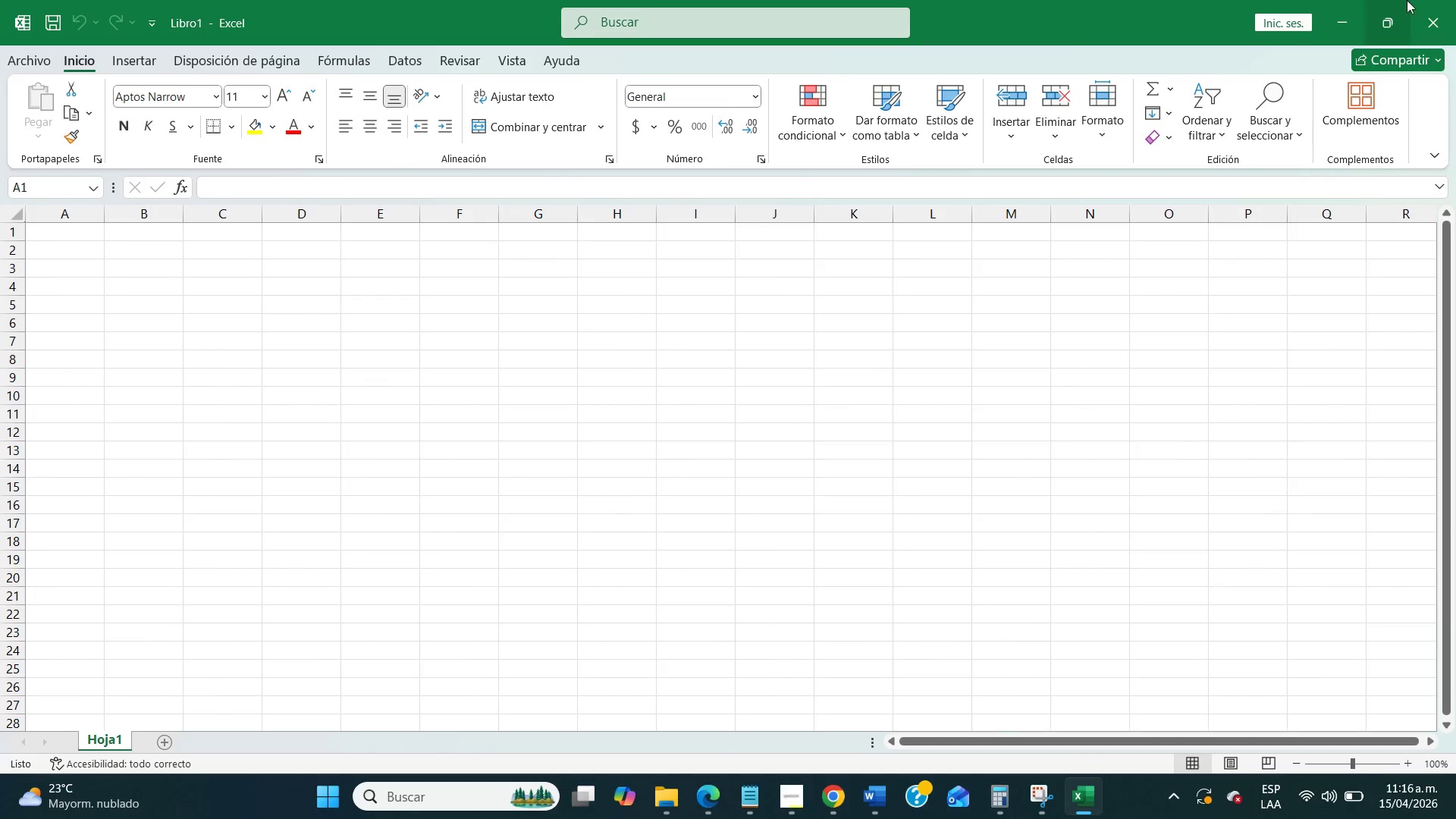 
left_click([1449, 30])
 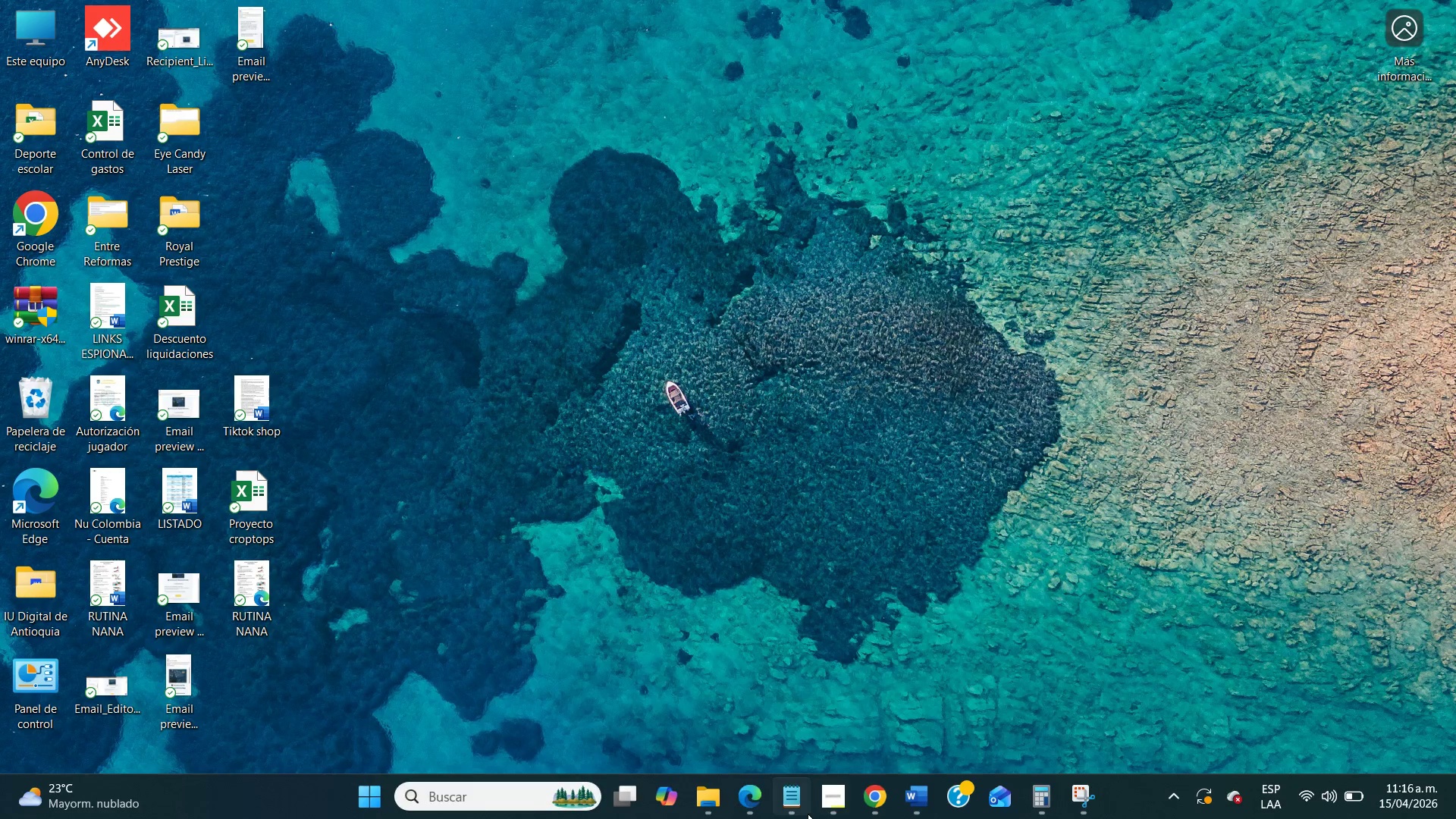 
left_click([845, 788])